 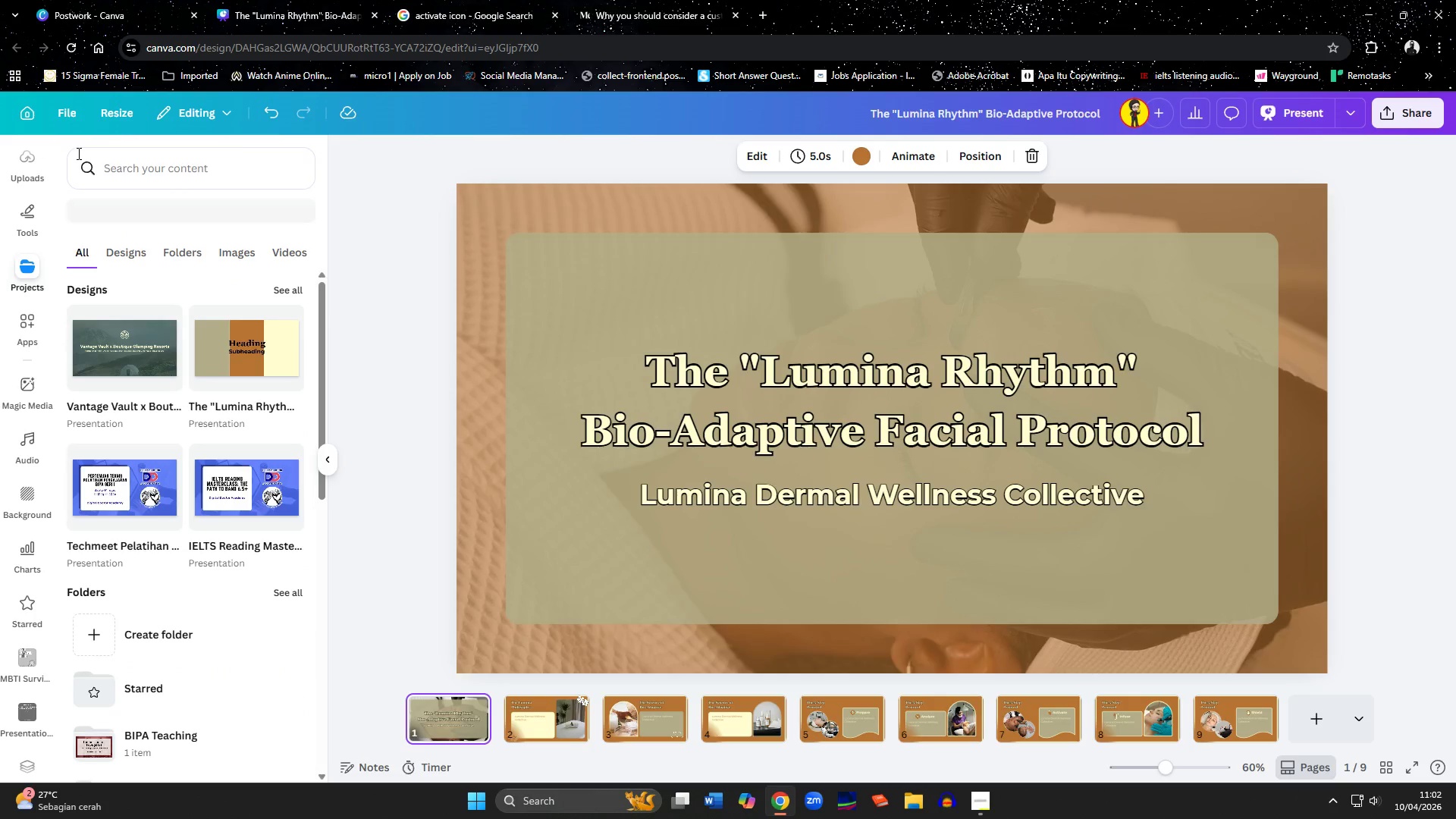 
scroll: coordinate [24, 246], scroll_direction: up, amount: 8.0
 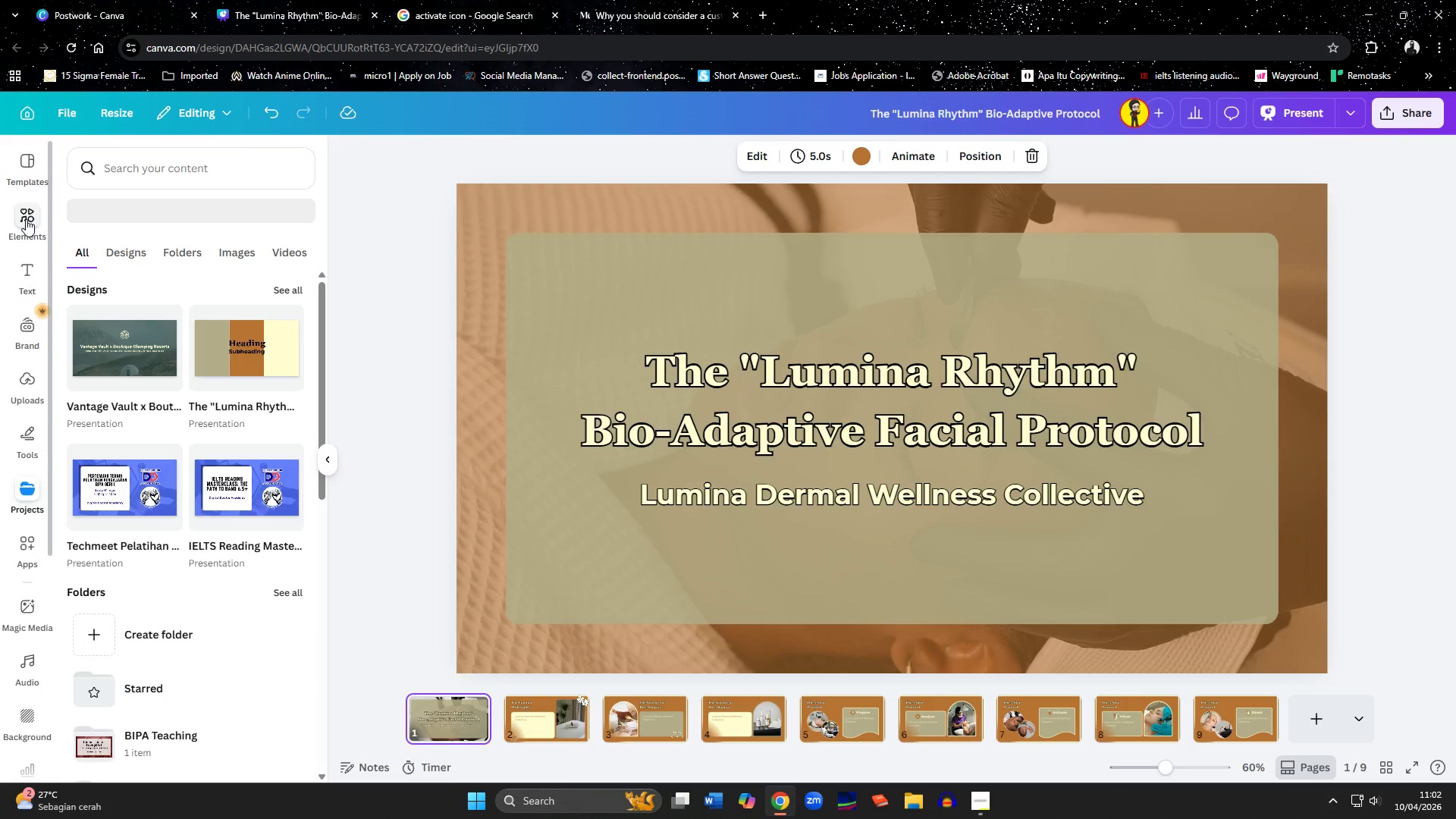 
left_click([26, 219])
 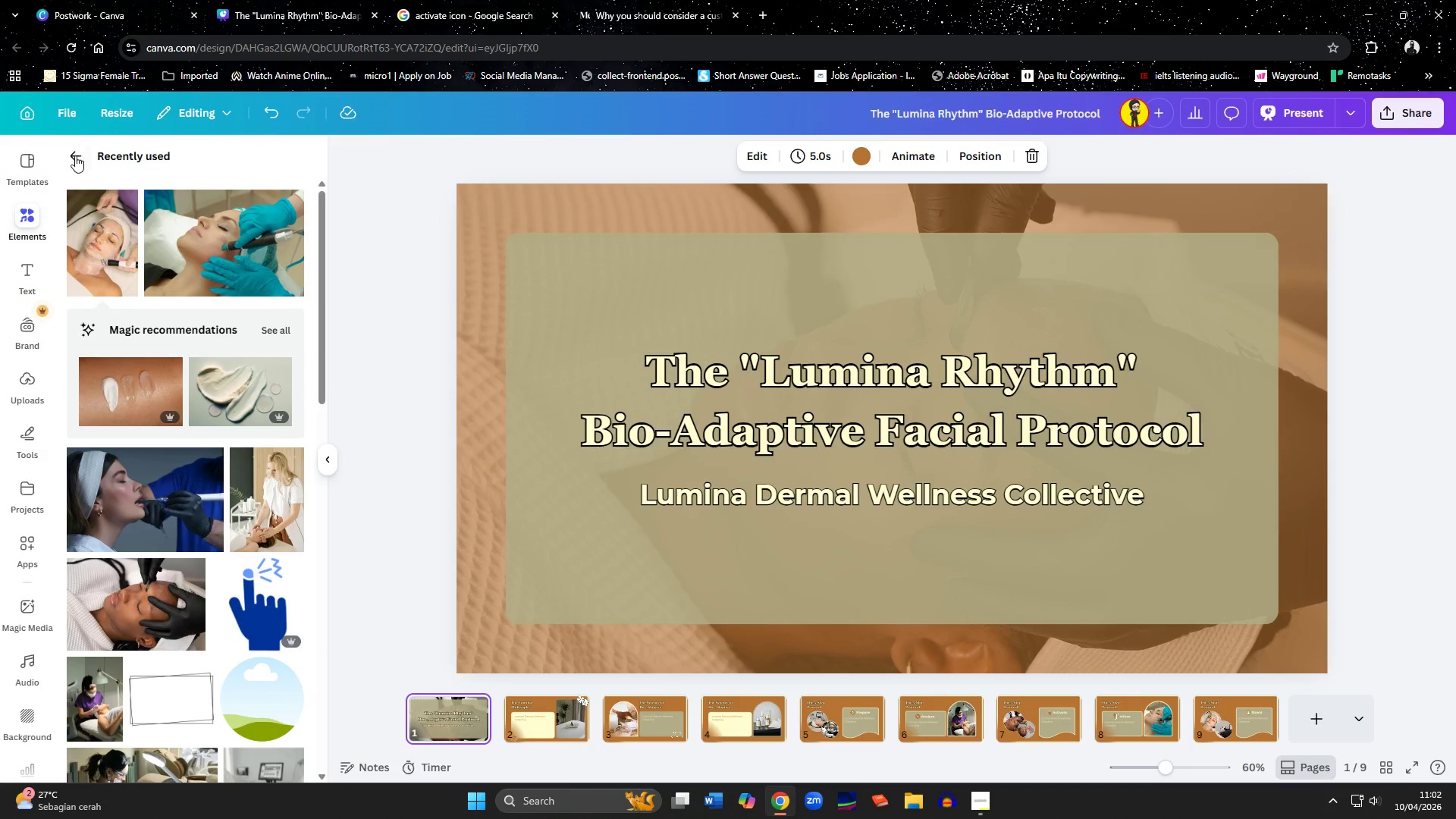 
left_click([72, 155])
 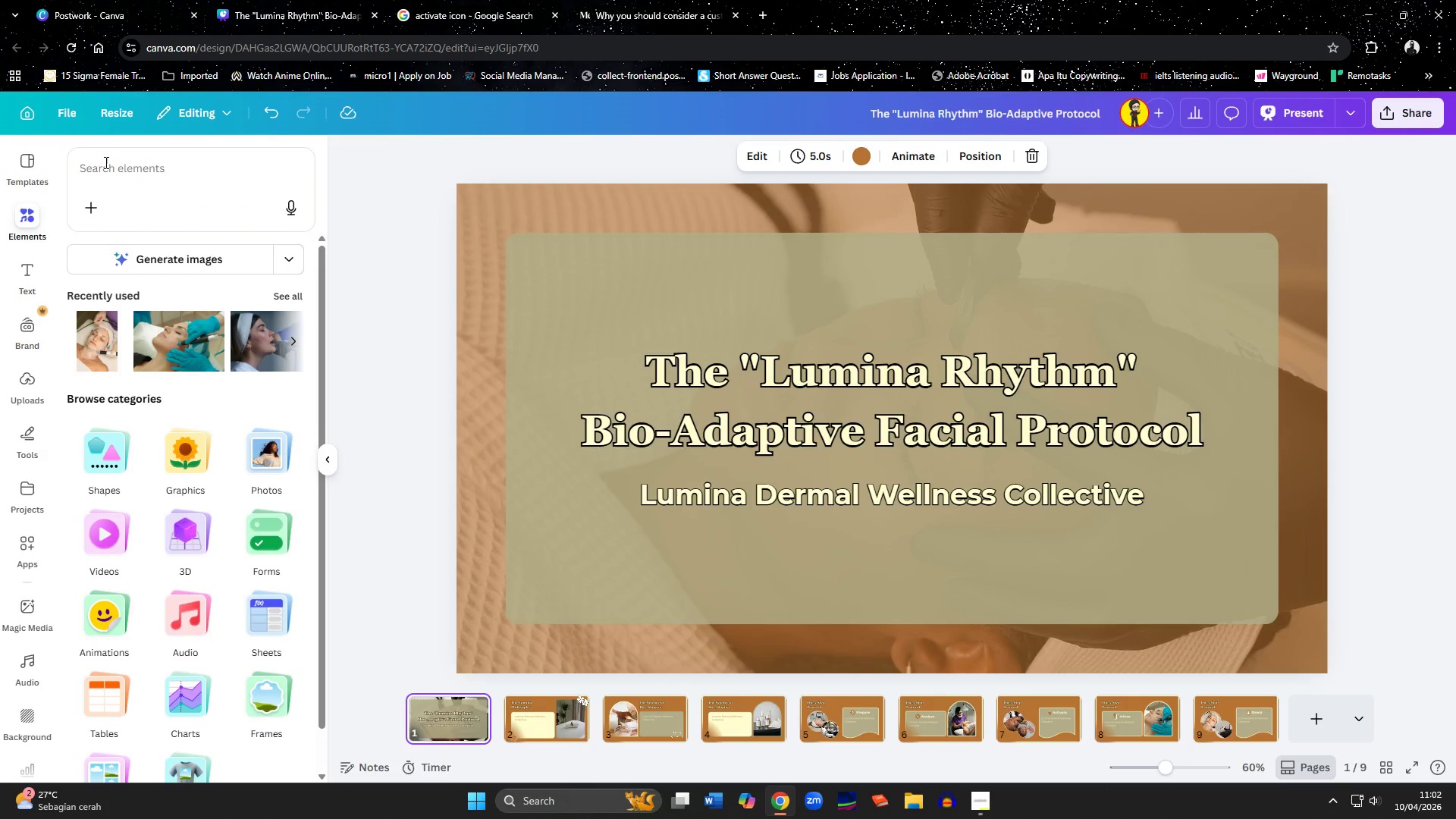 
left_click([105, 162])
 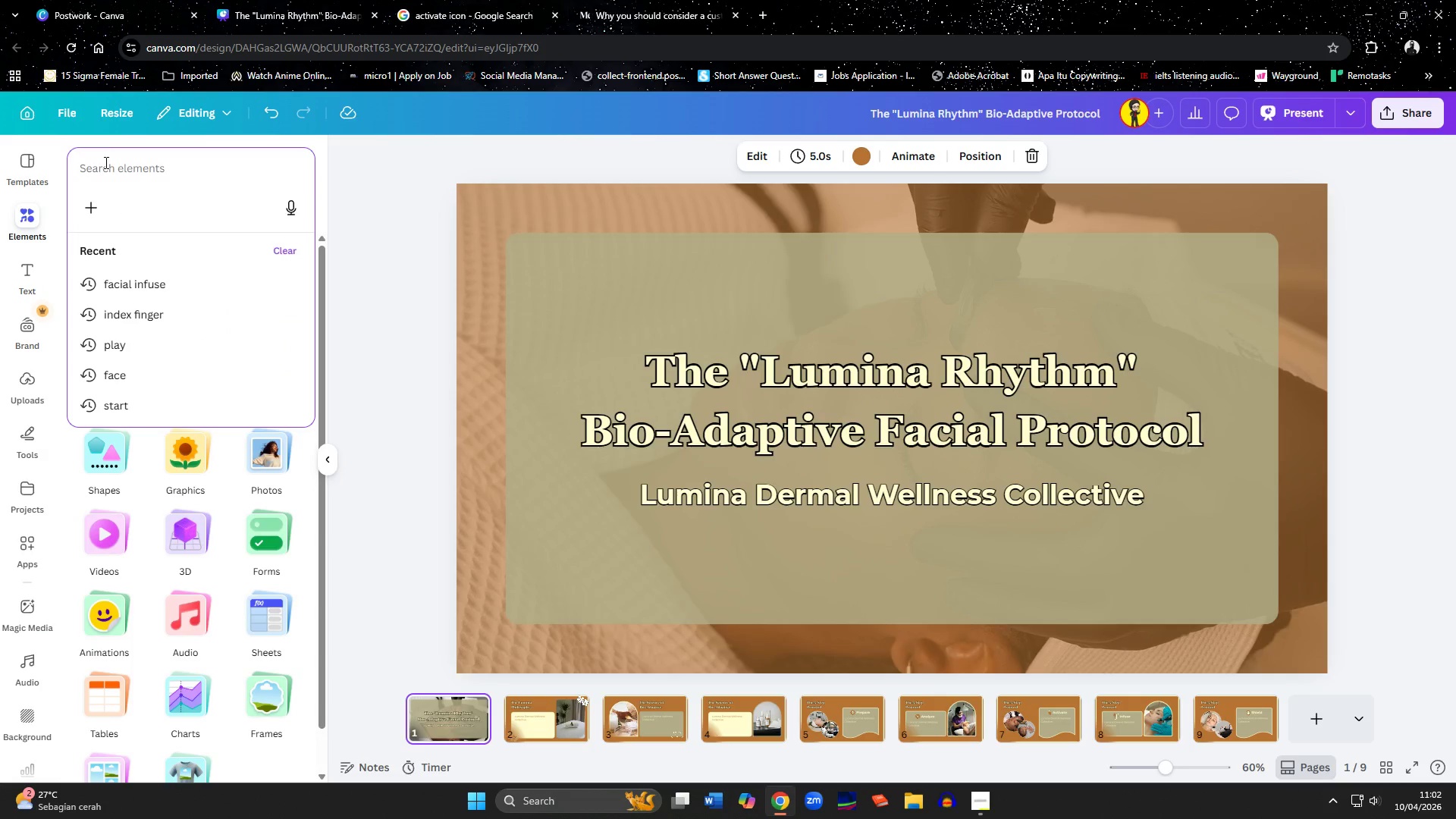 
type(ultrasonic spatulas)
 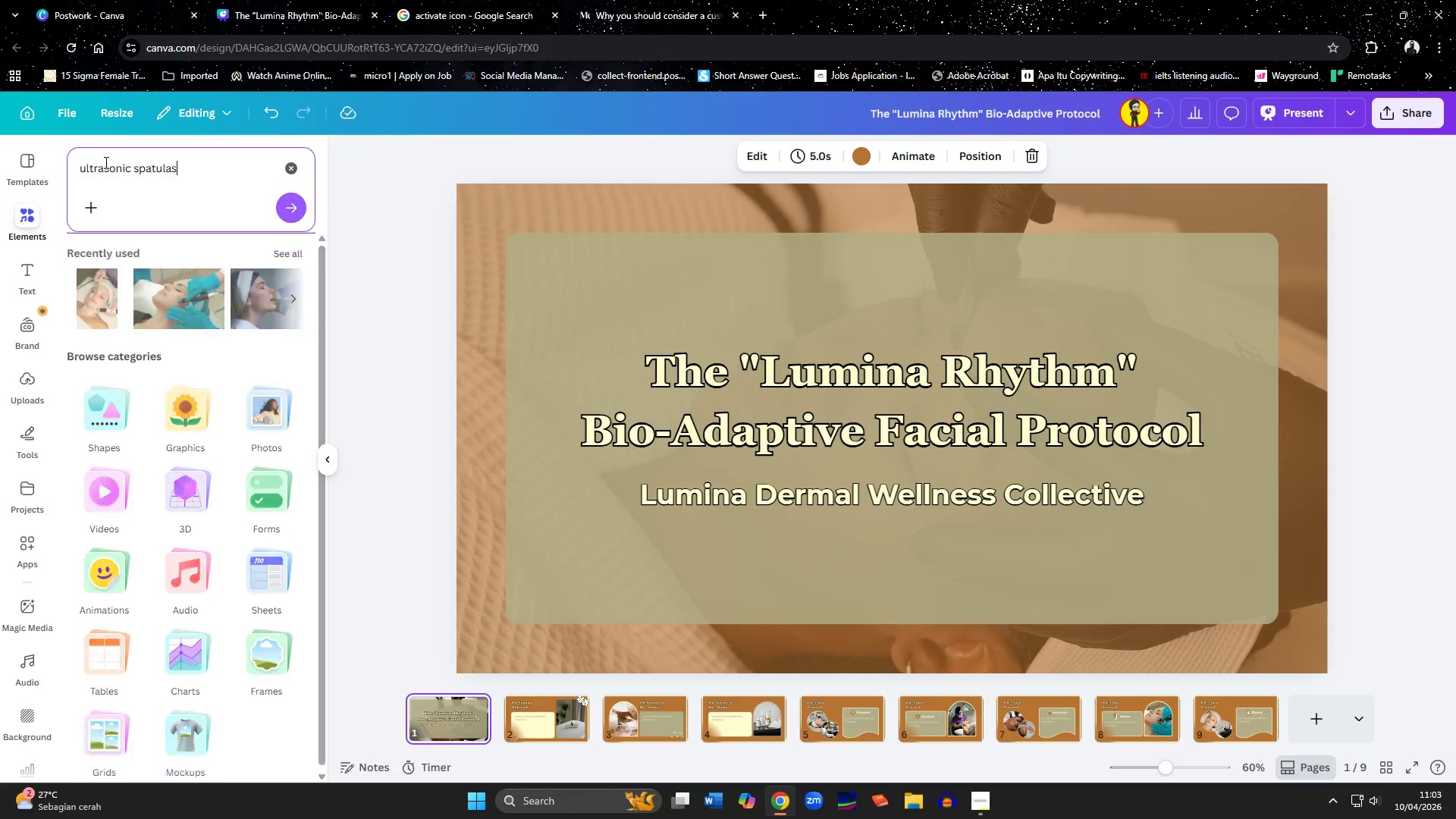 
key(Enter)
 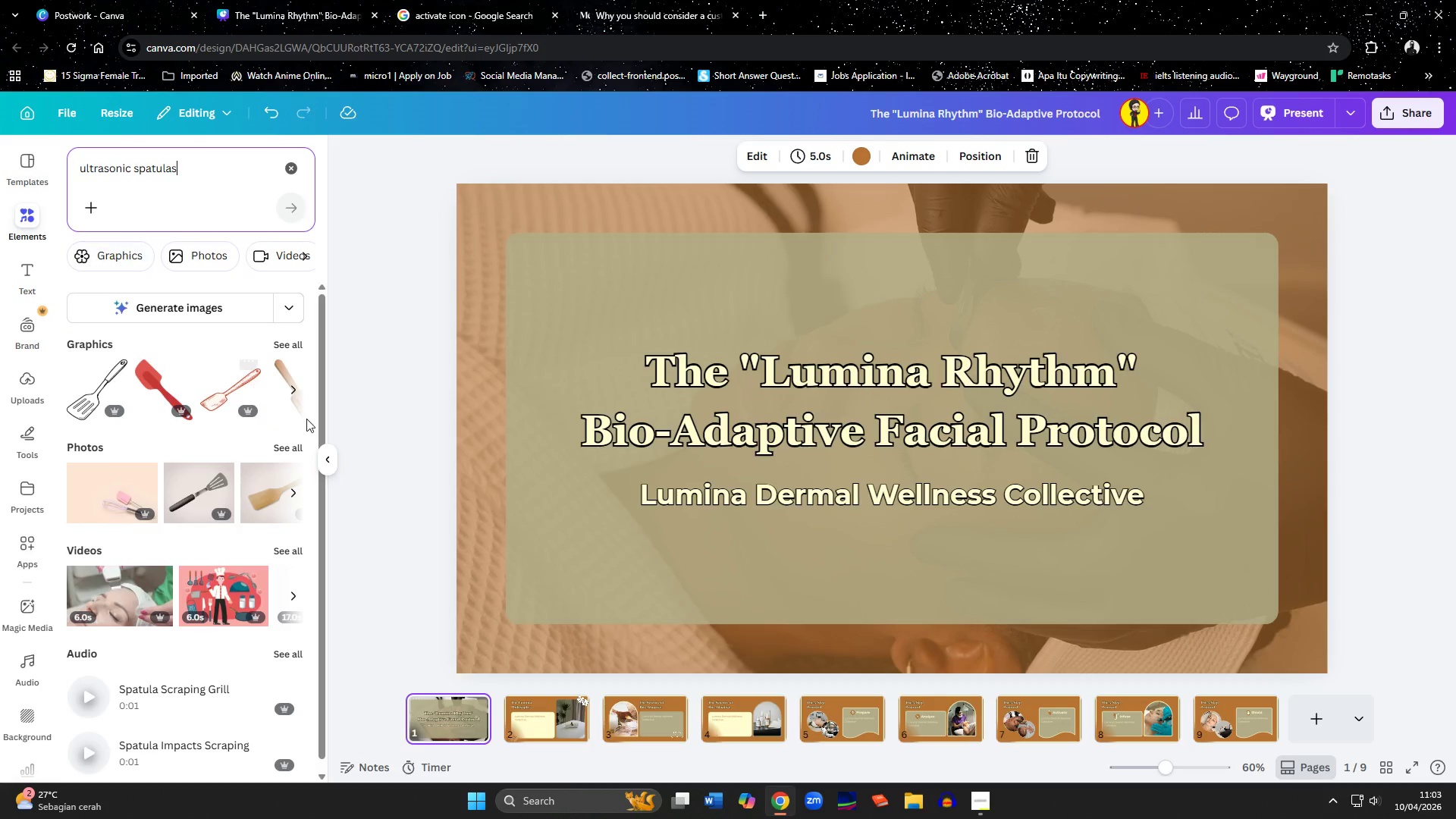 
left_click([297, 446])
 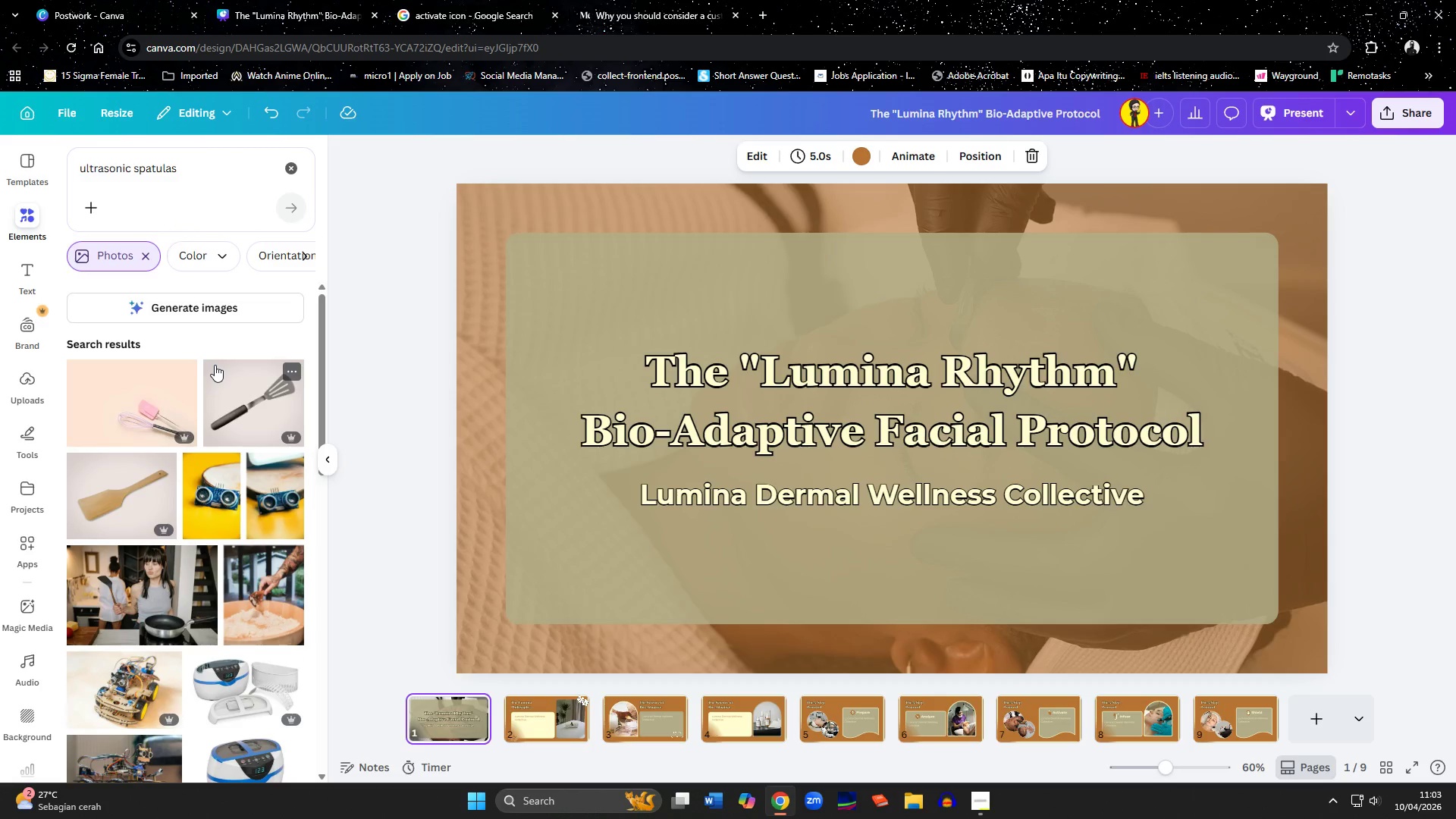 
scroll: coordinate [171, 413], scroll_direction: down, amount: 15.0
 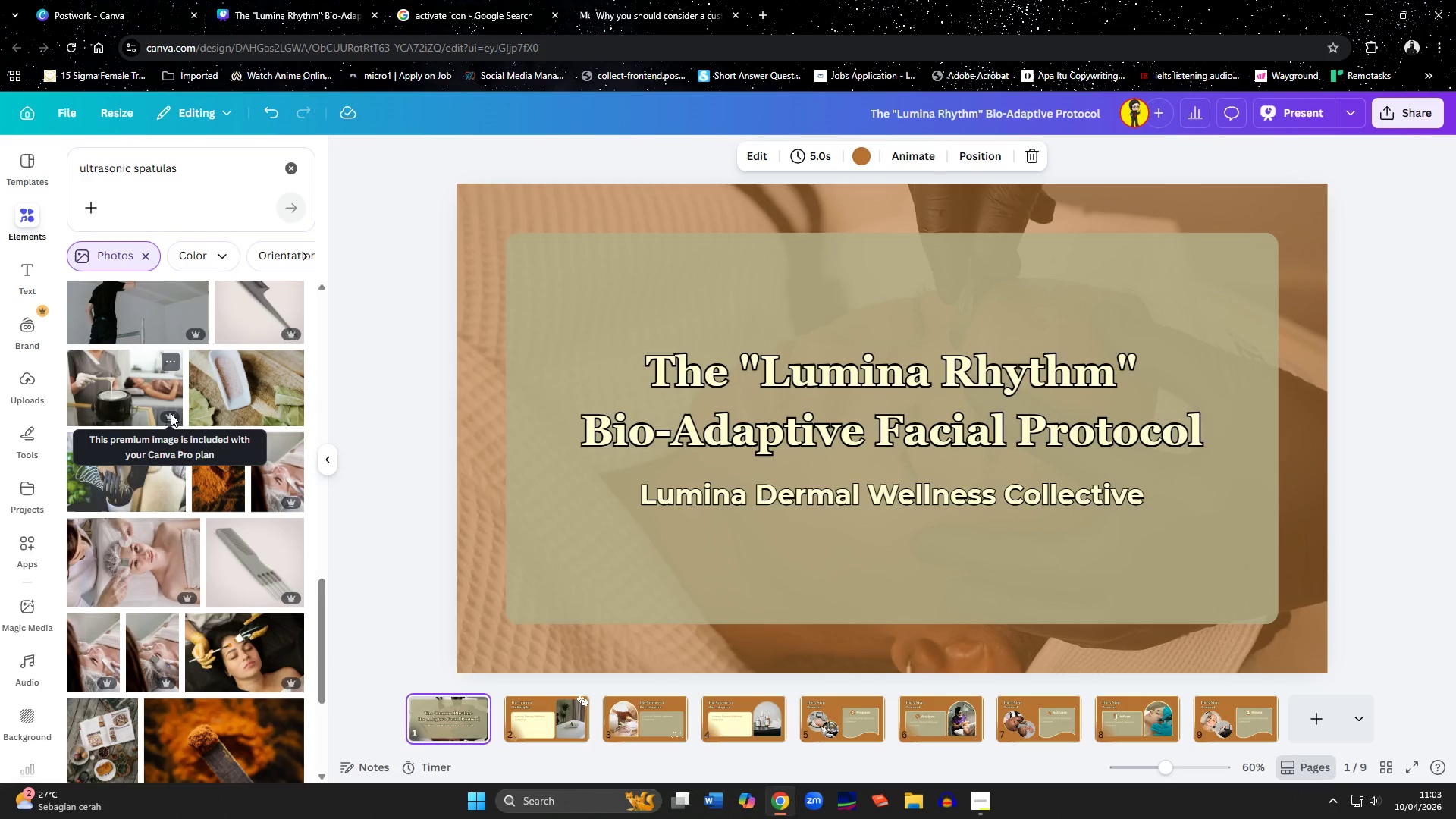 
scroll: coordinate [195, 604], scroll_direction: down, amount: 8.0
 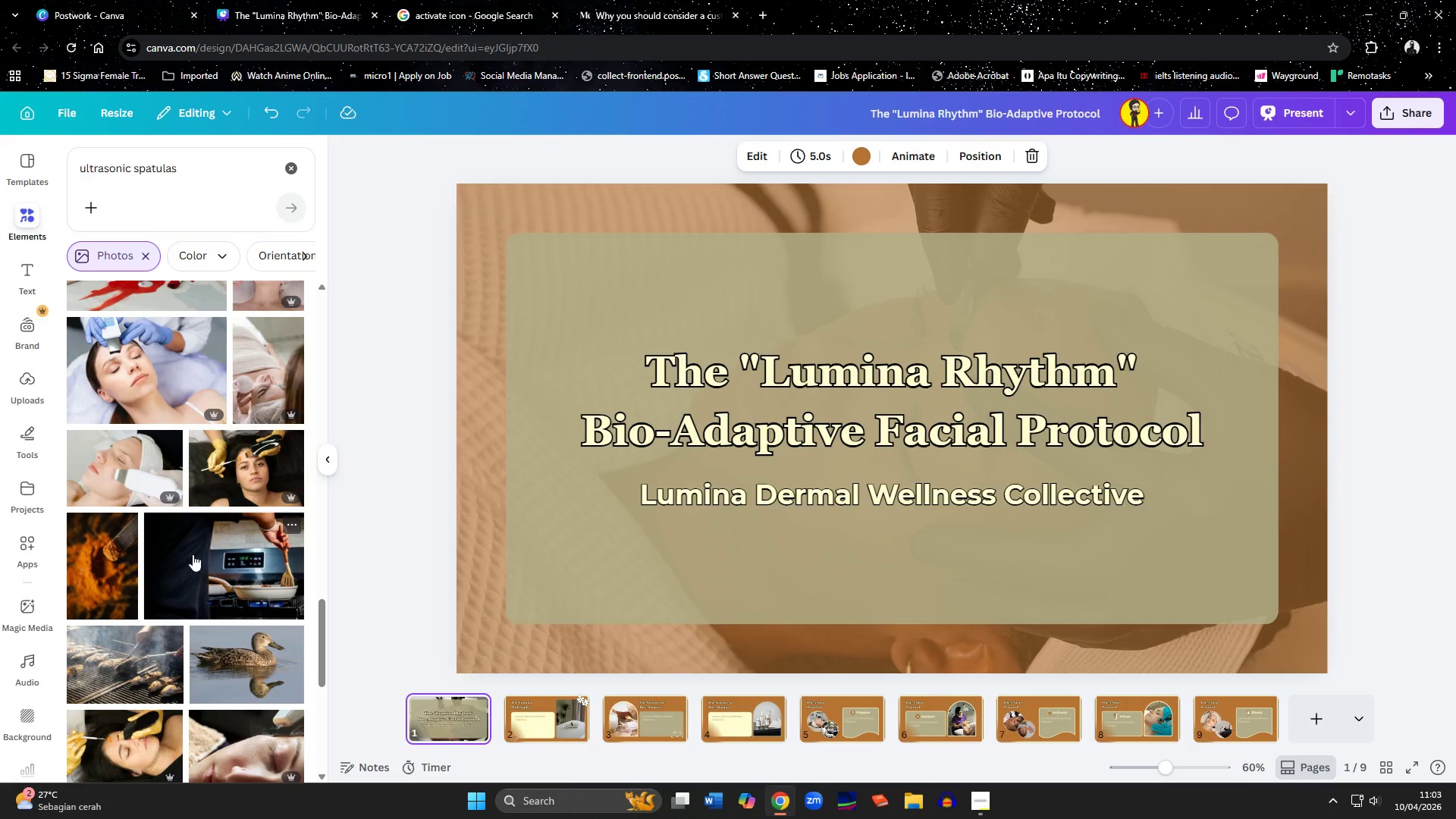 
scroll: coordinate [140, 579], scroll_direction: down, amount: 8.0
 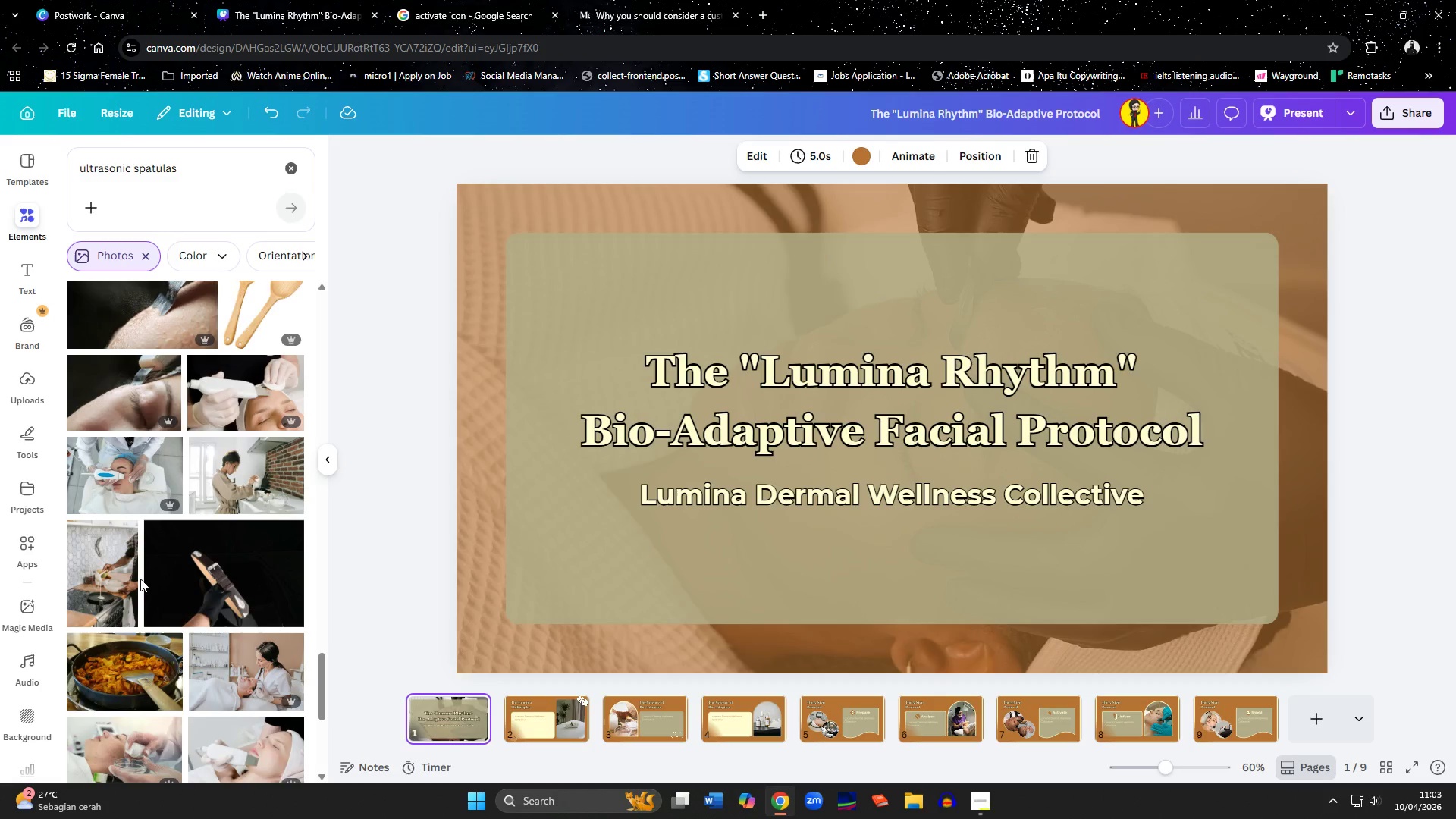 
scroll: coordinate [140, 579], scroll_direction: down, amount: 3.0
 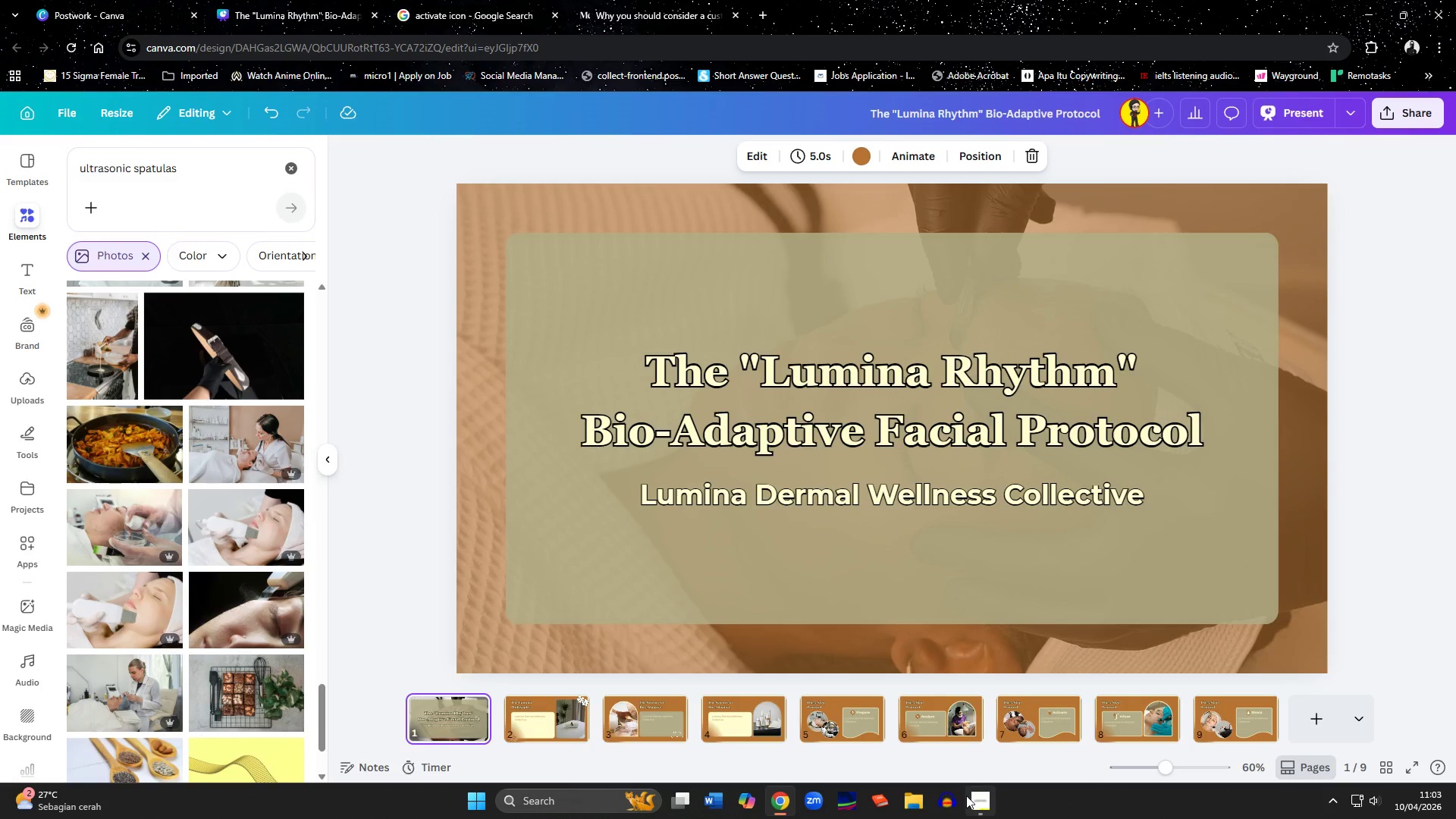 
left_click([966, 795])